 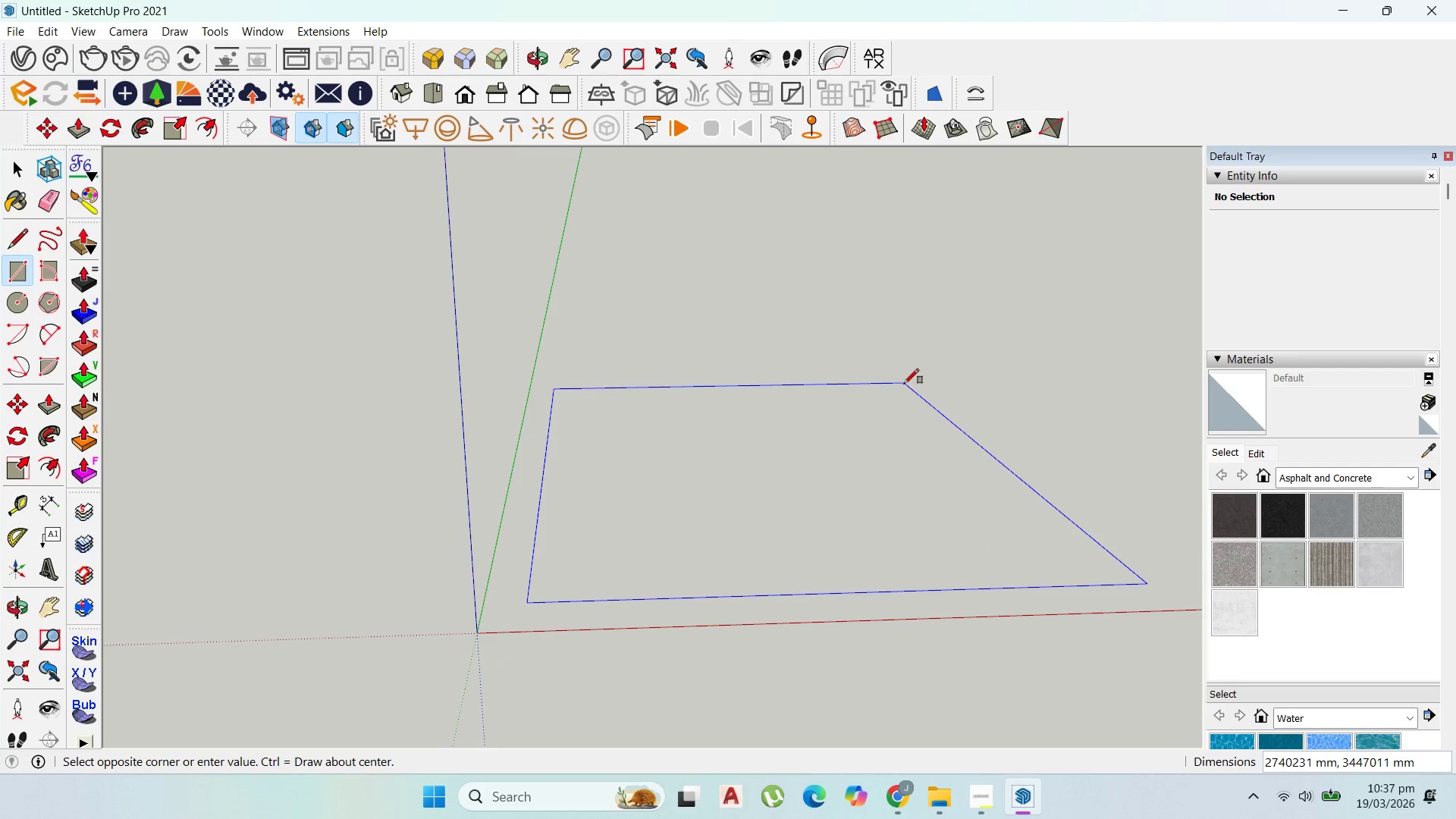 
scroll: coordinate [437, 621], scroll_direction: up, amount: 12.0
 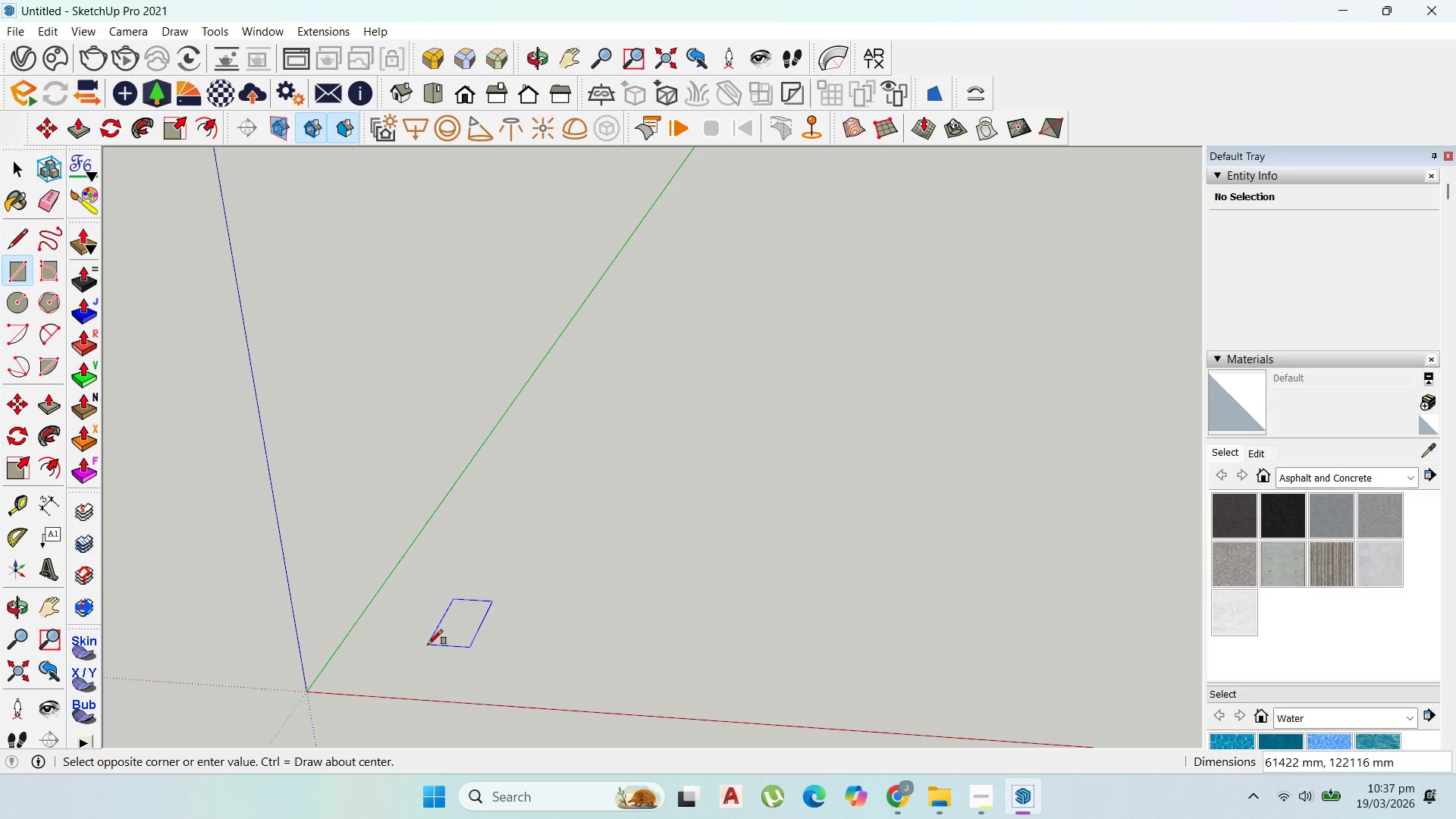 
key(Escape)
 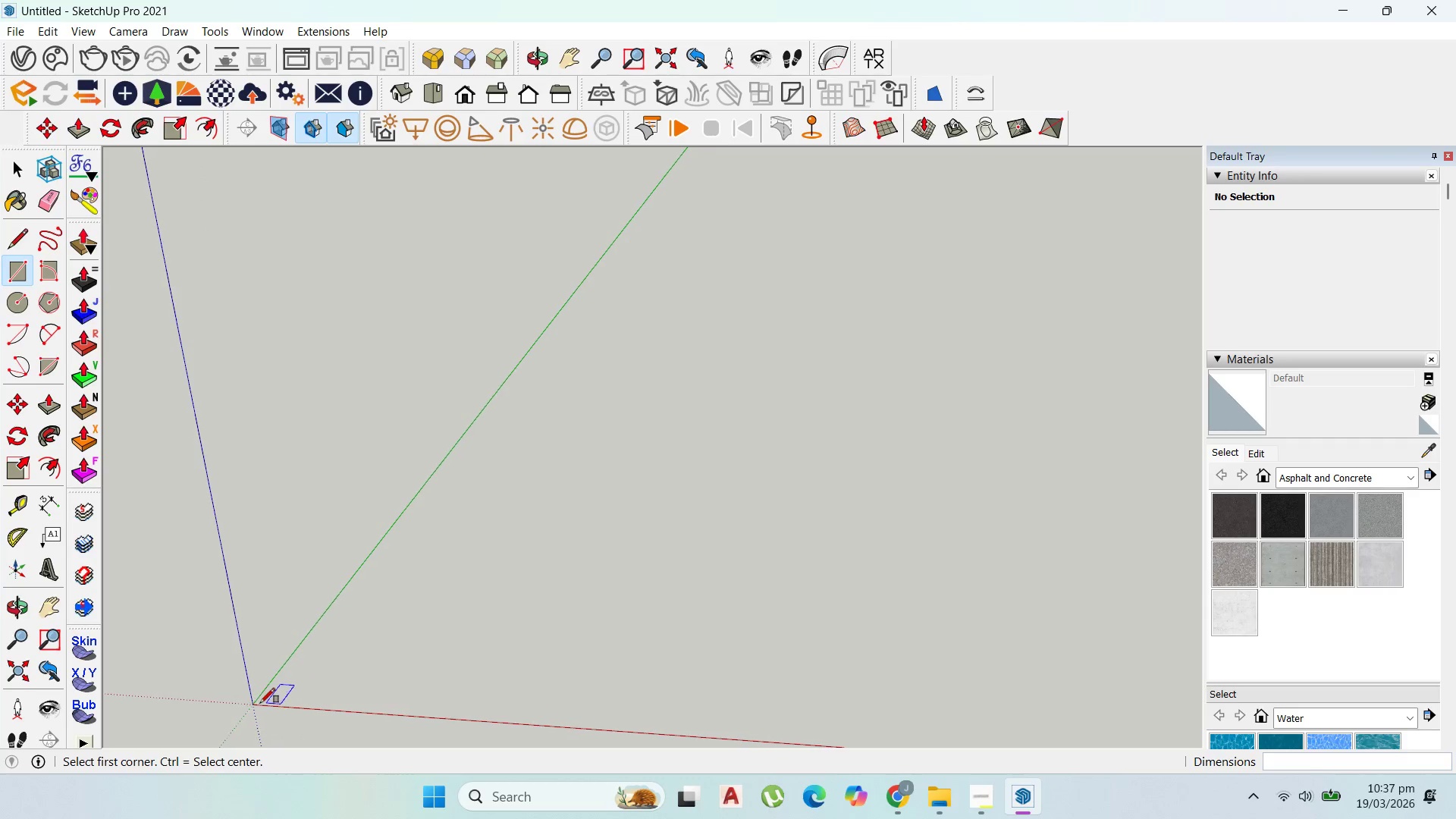 
left_click_drag(start_coordinate=[260, 703], to_coordinate=[300, 693])
 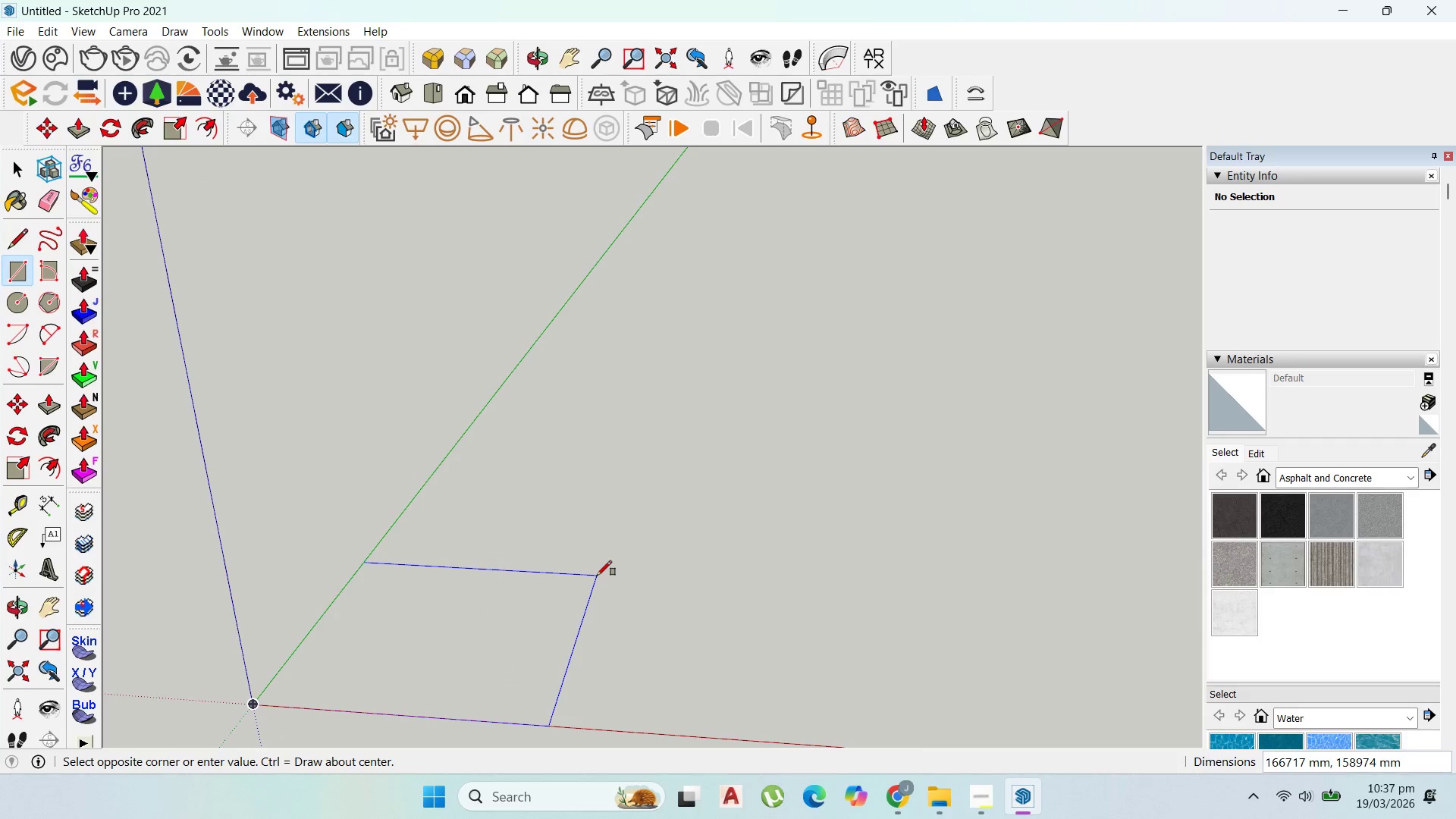 
scroll: coordinate [268, 703], scroll_direction: up, amount: 10.0
 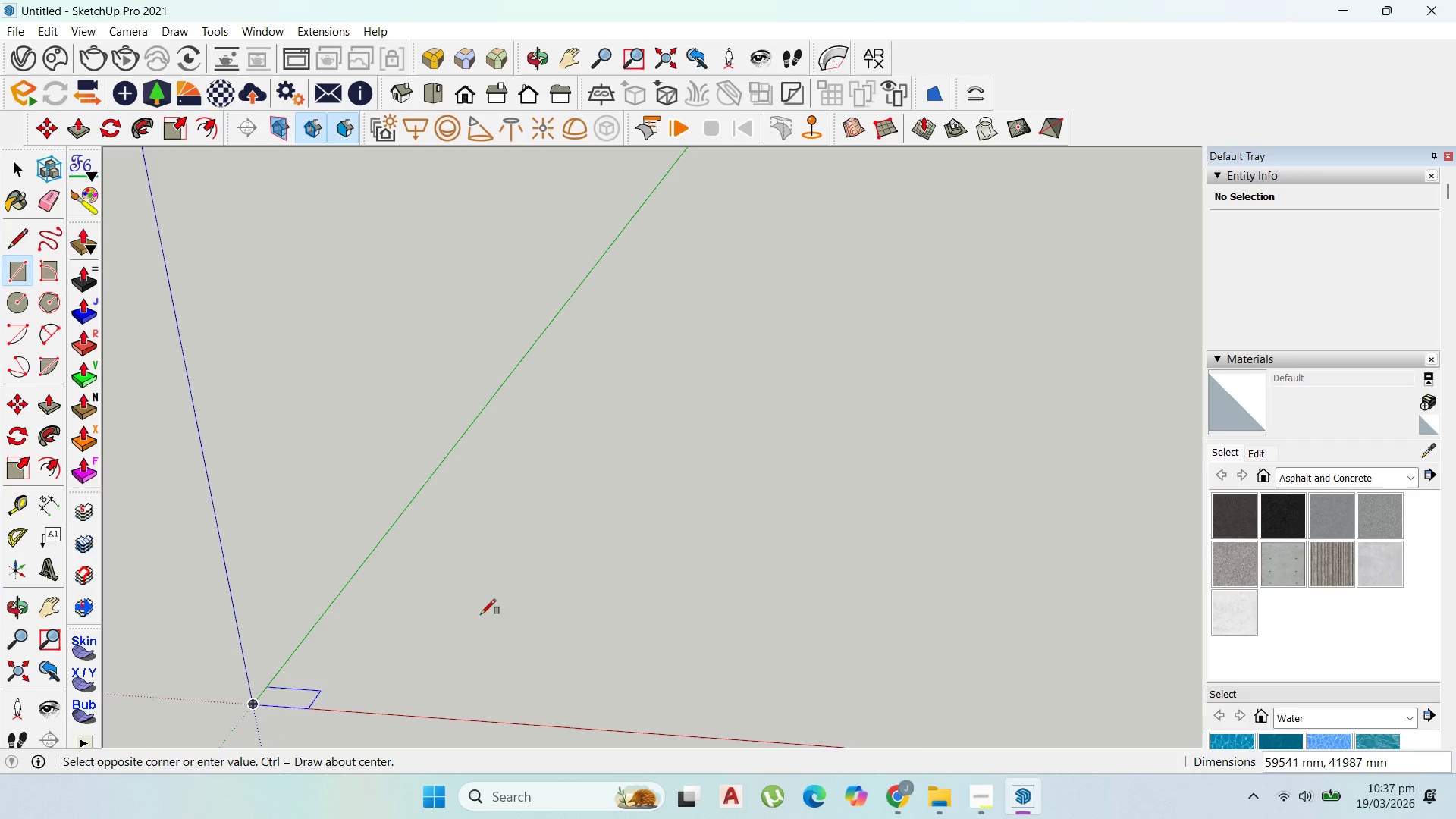 
left_click([595, 577])
 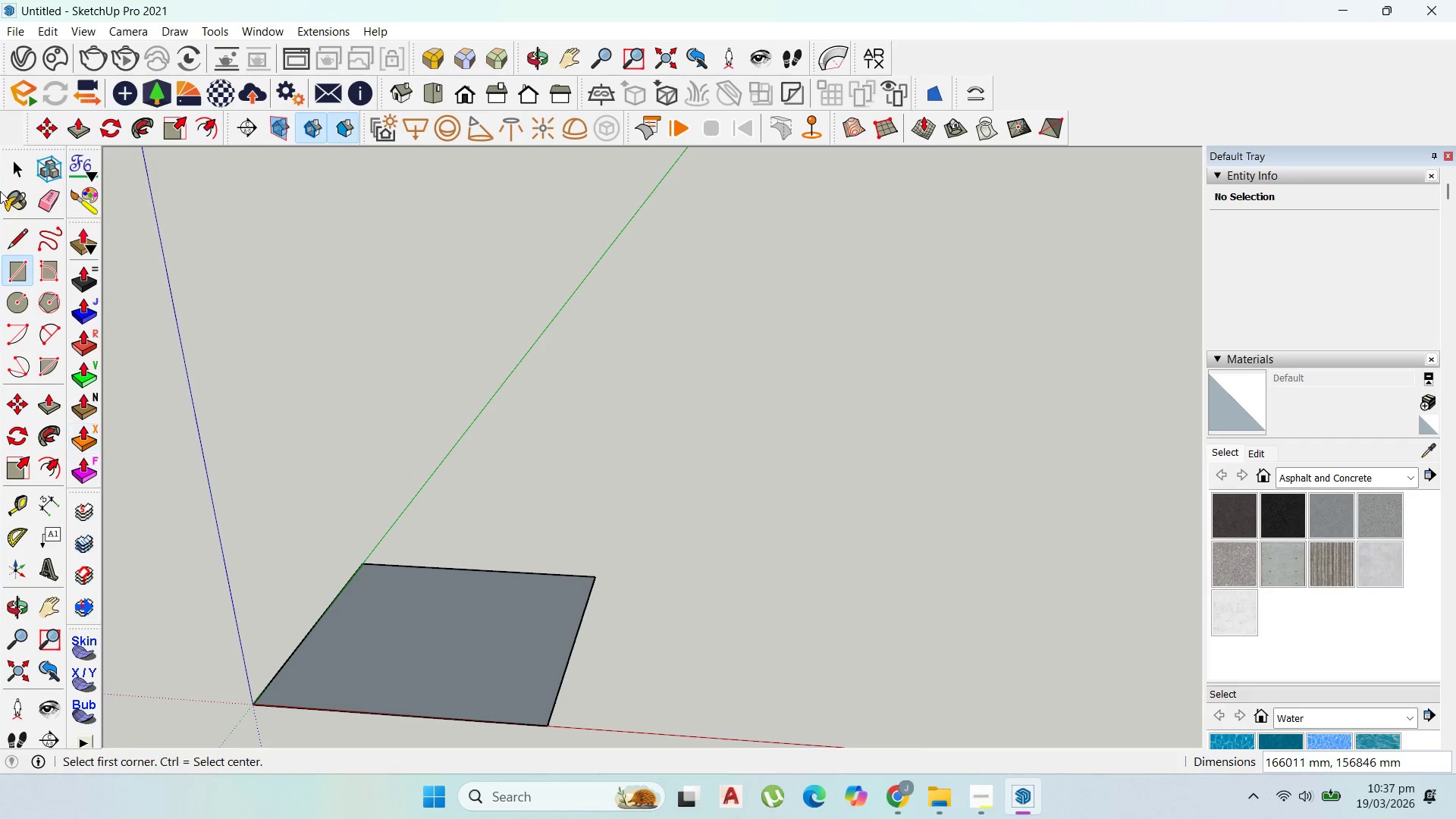 
key(Escape)
 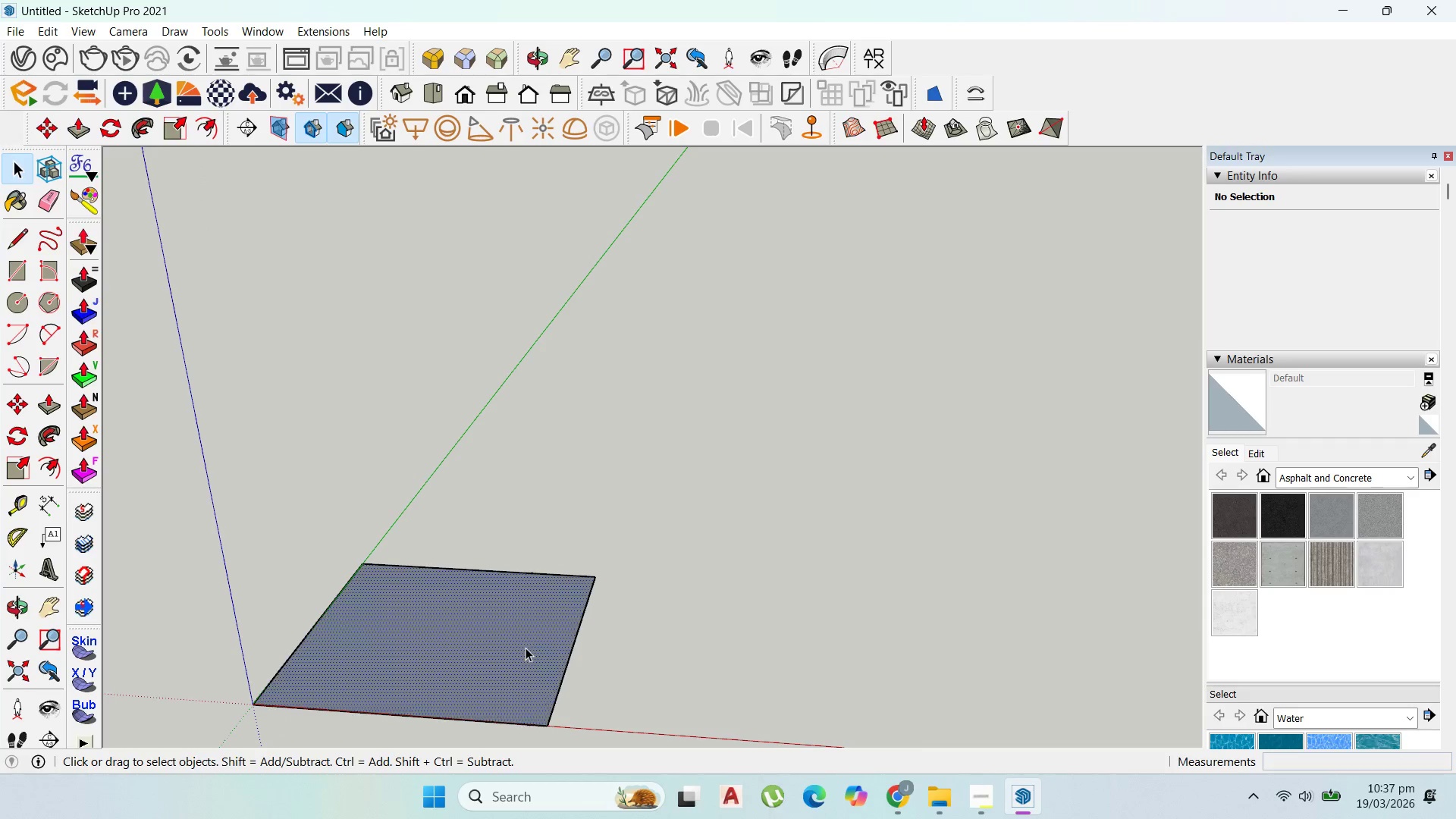 
right_click([526, 648])
 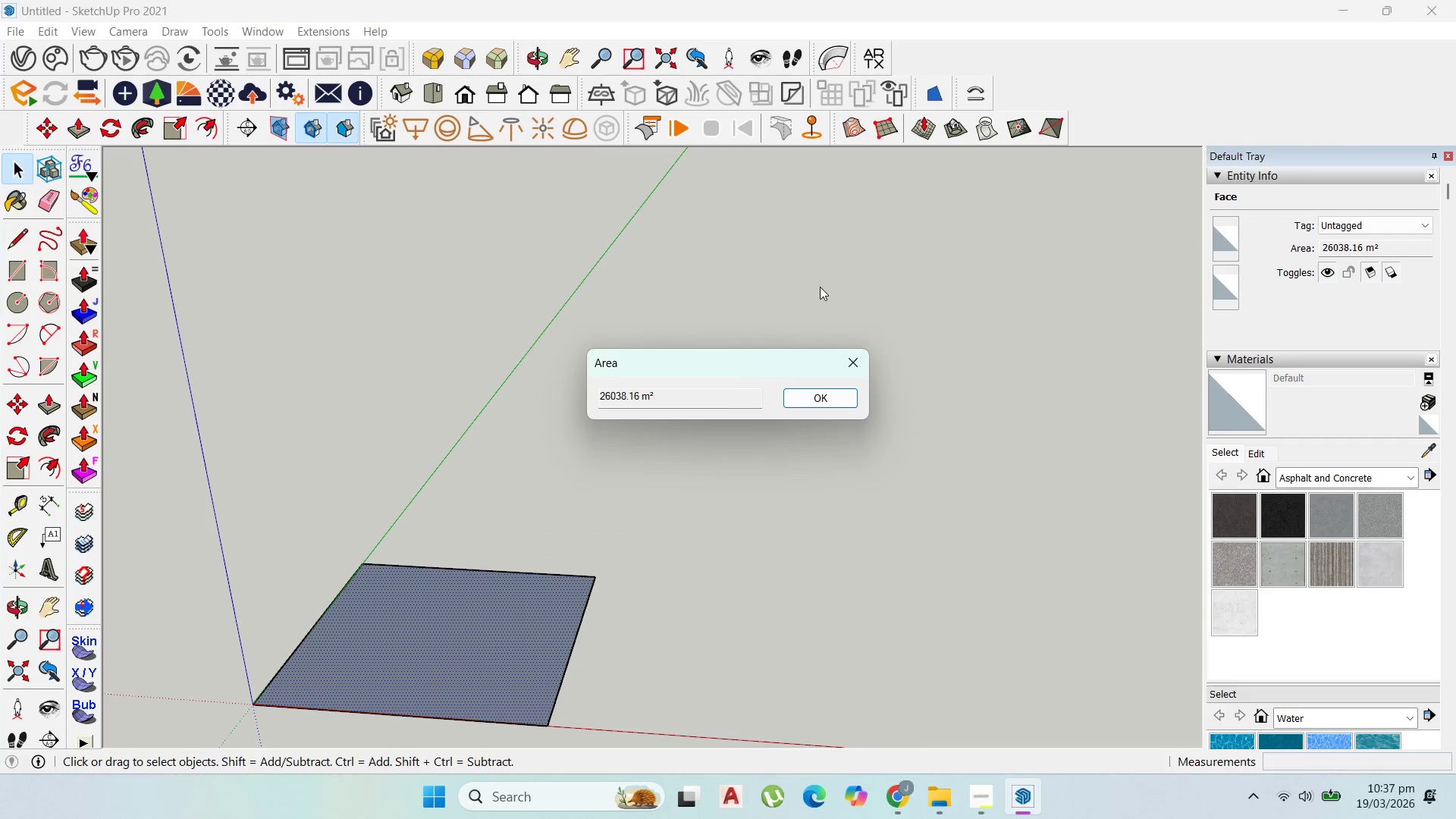 
left_click([847, 360])
 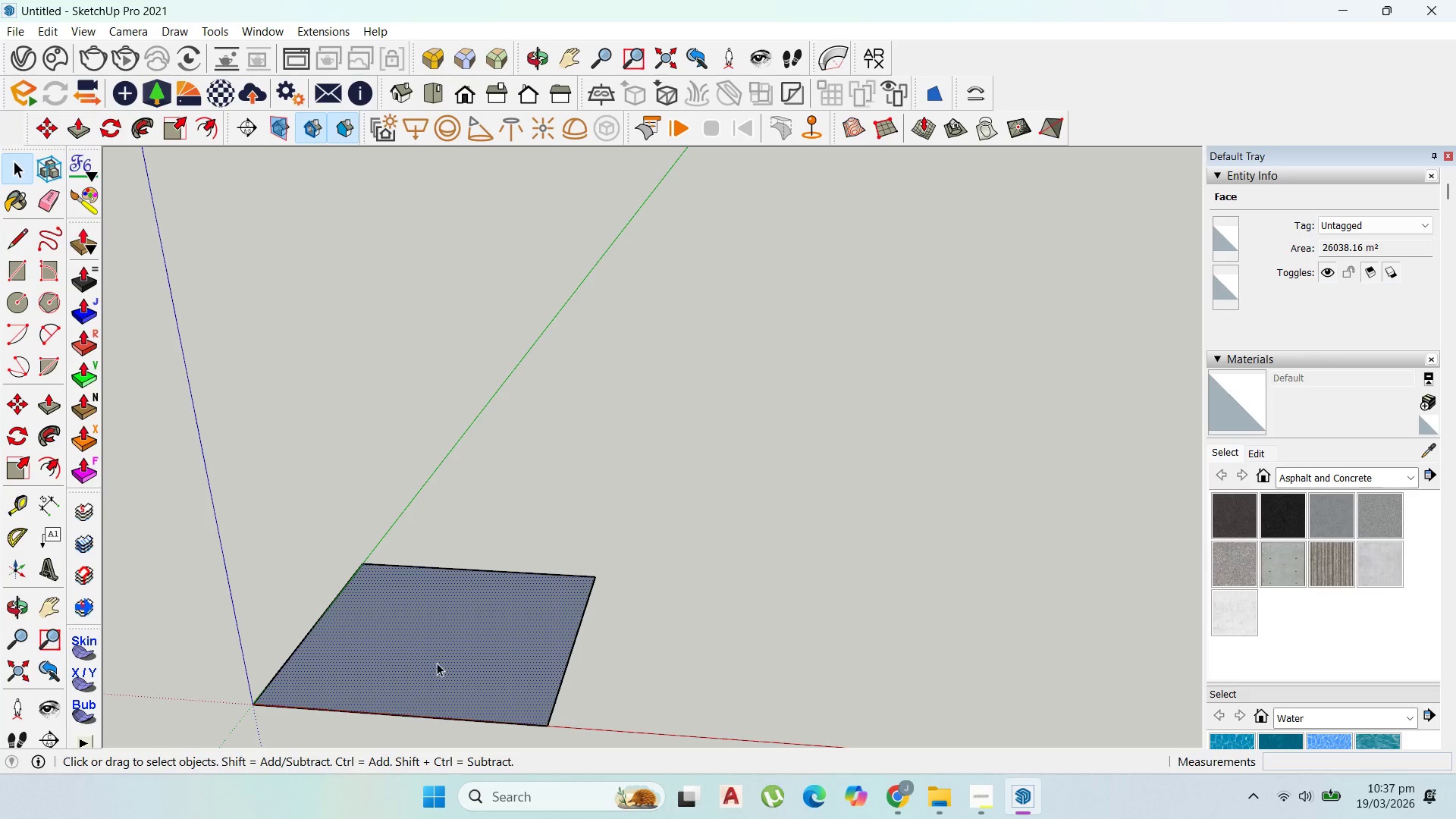 
right_click([438, 661])
 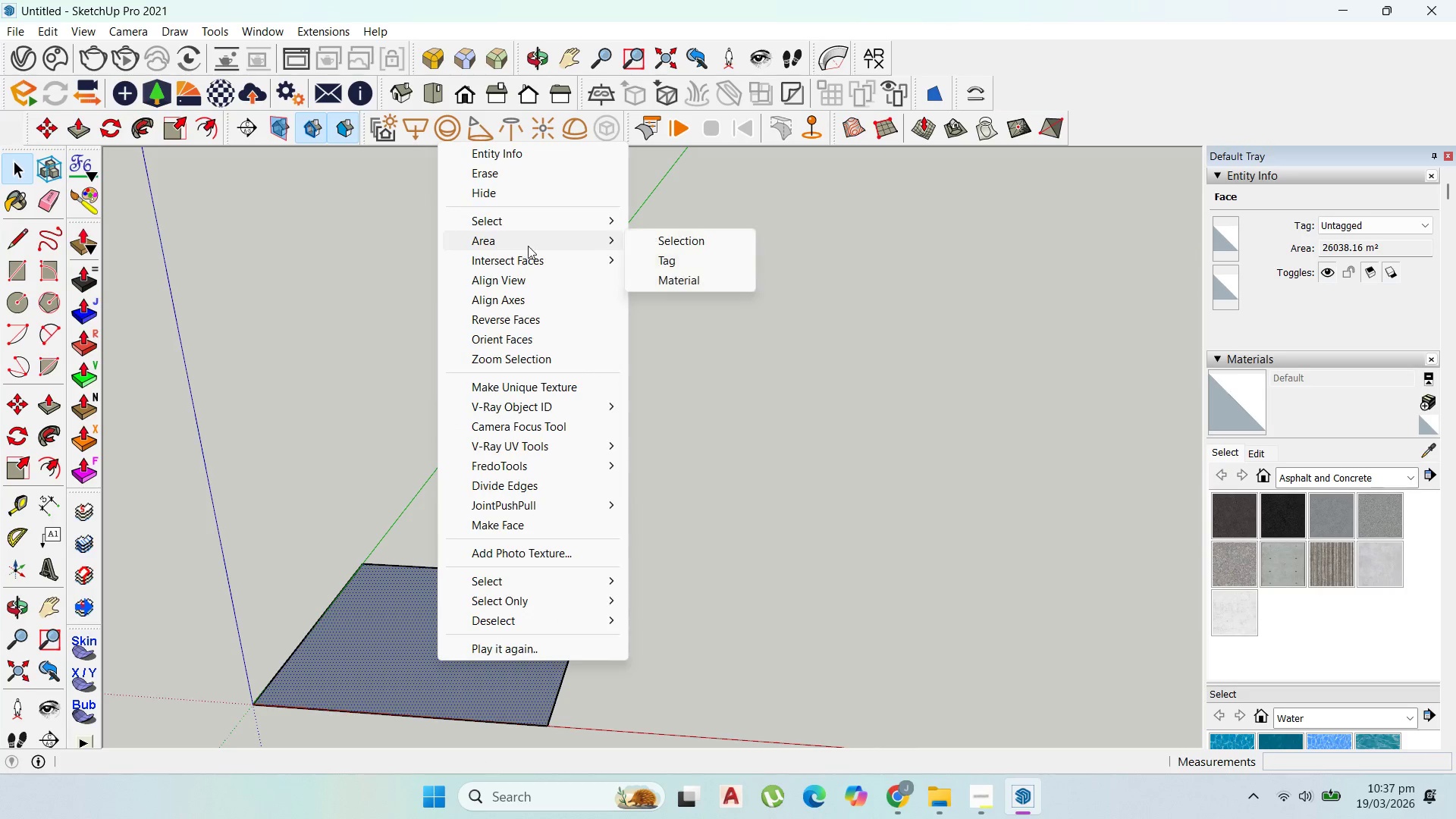 
left_click([692, 246])
 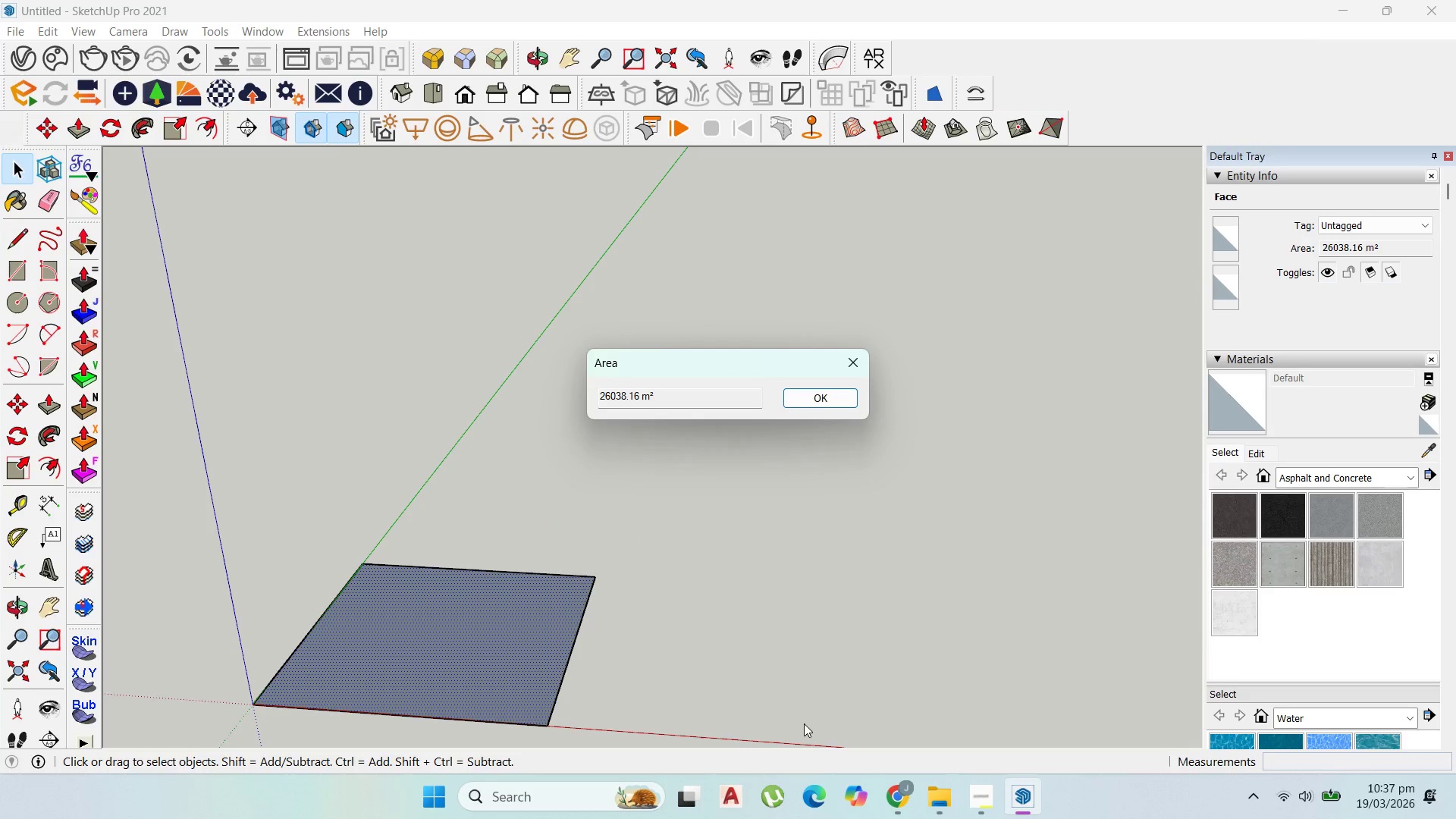 
left_click([891, 802])
 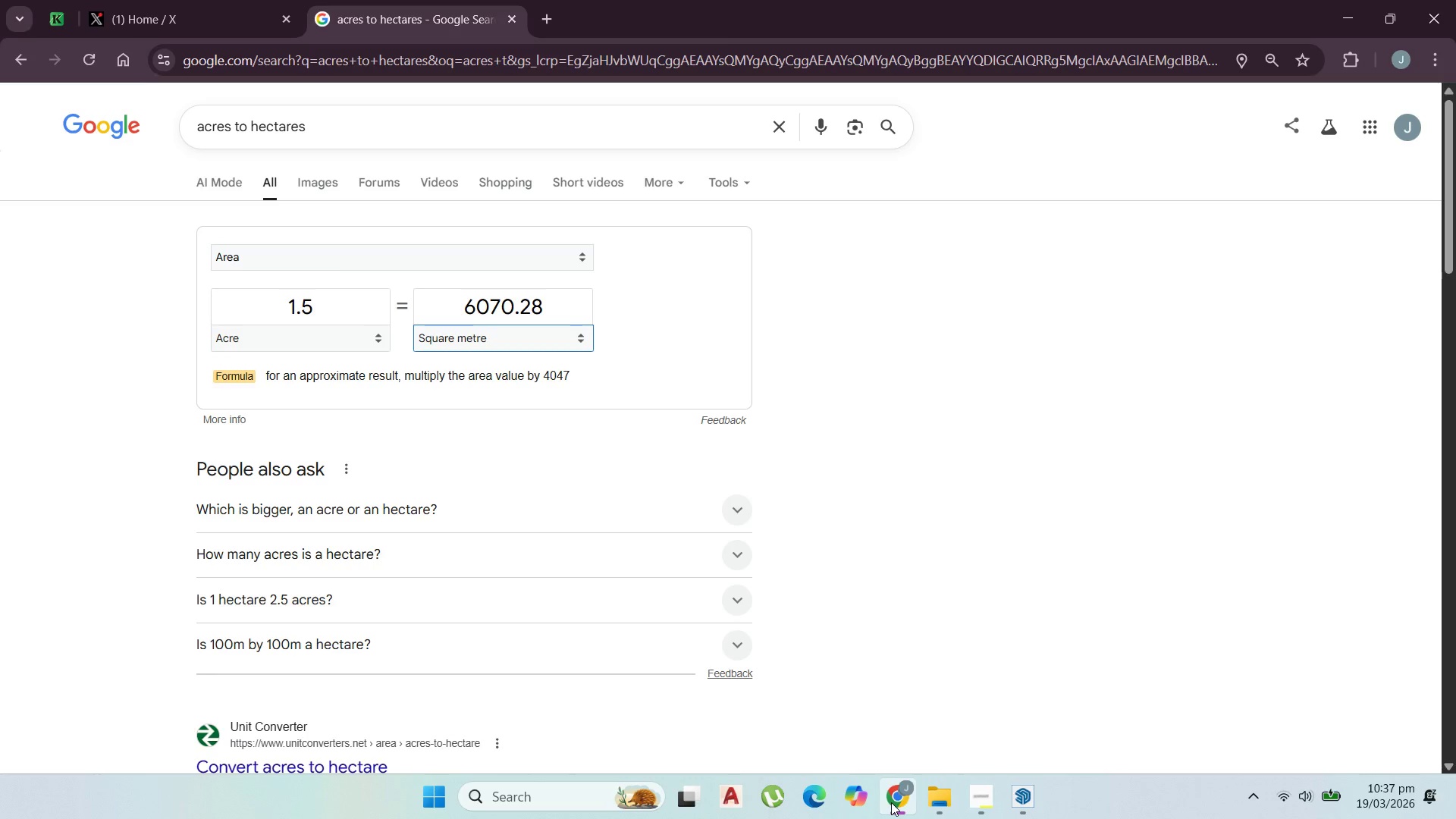 
left_click([891, 802])
 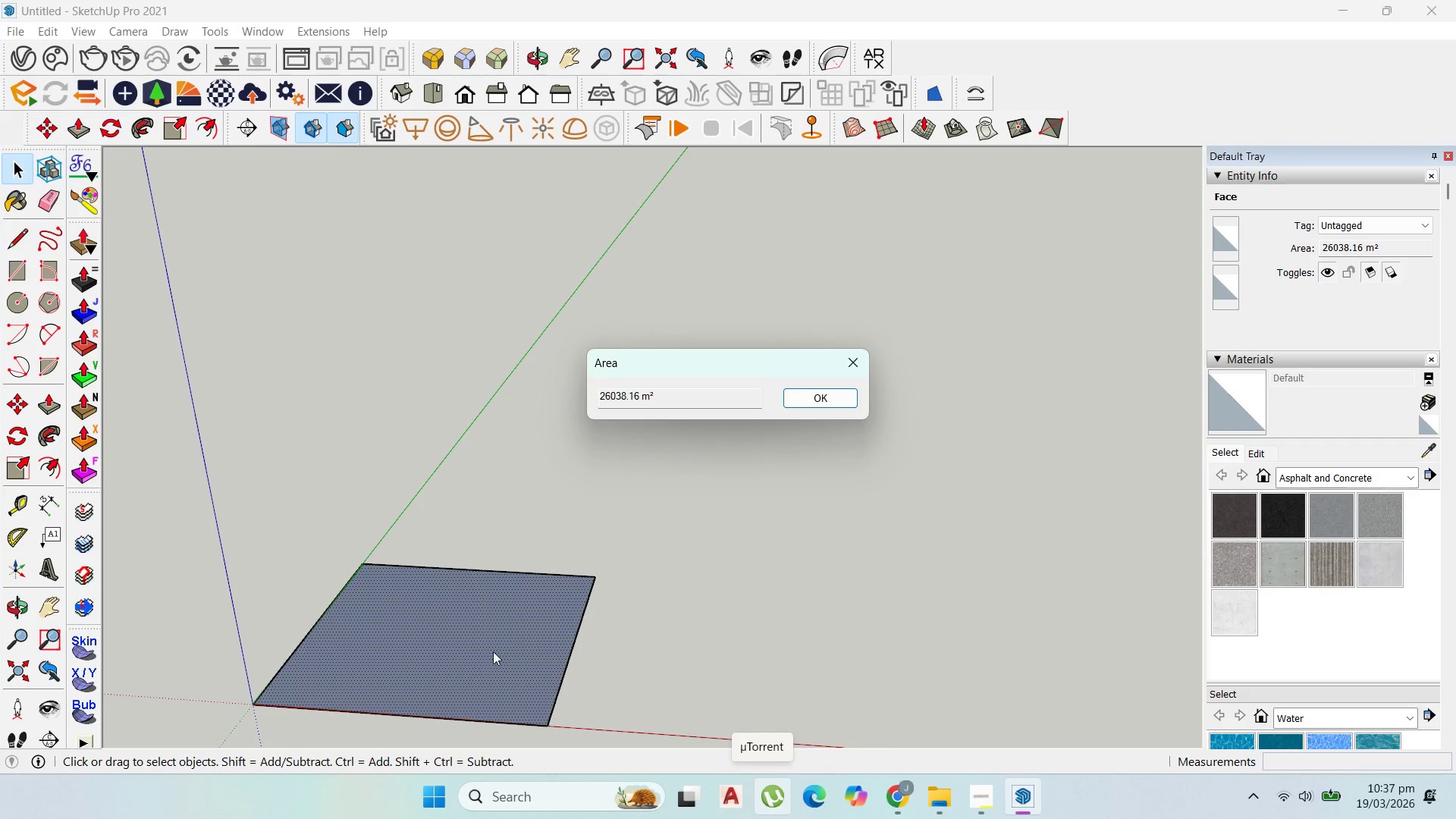 
key(Escape)
 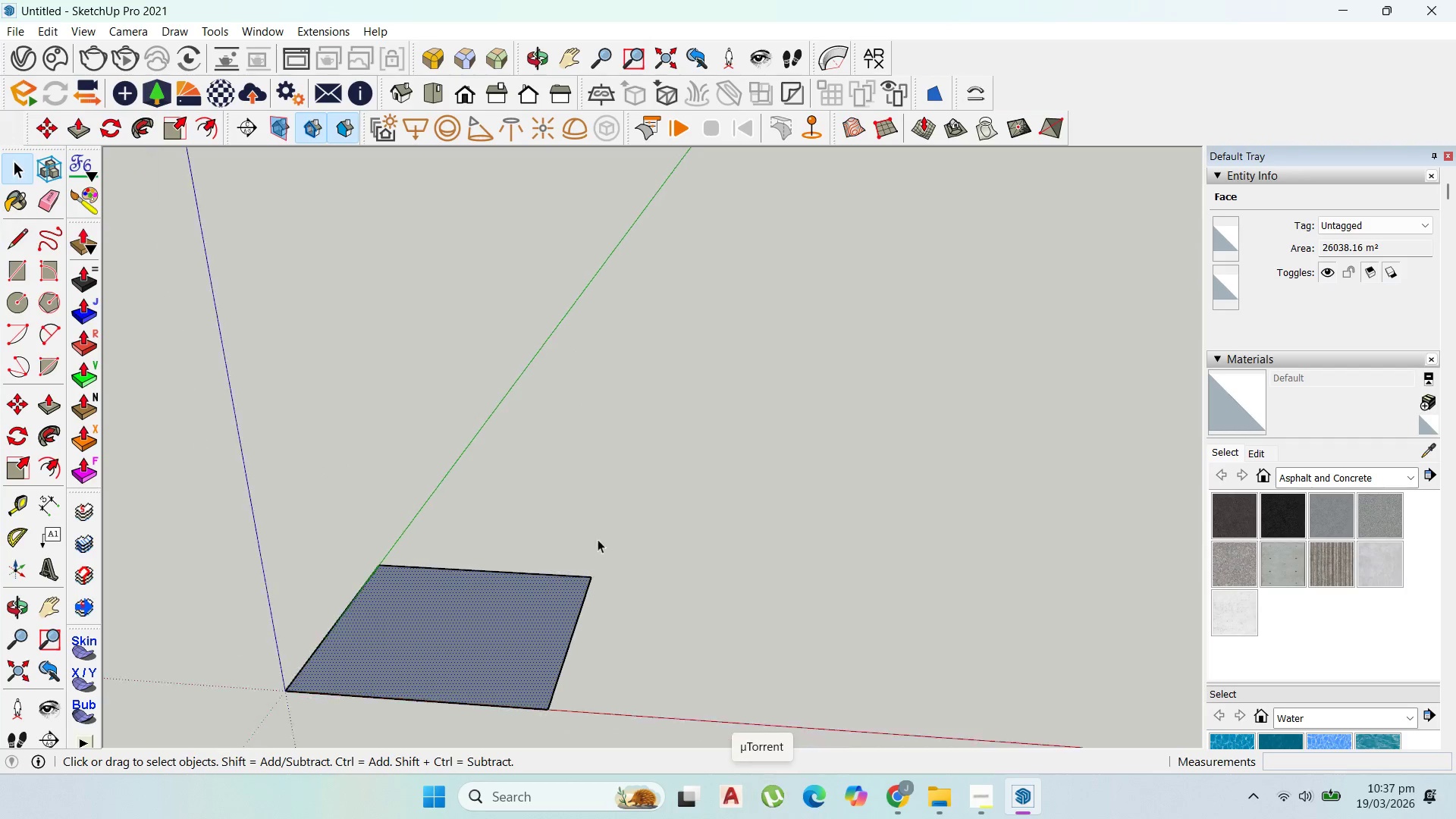 
scroll: coordinate [602, 533], scroll_direction: down, amount: 3.0
 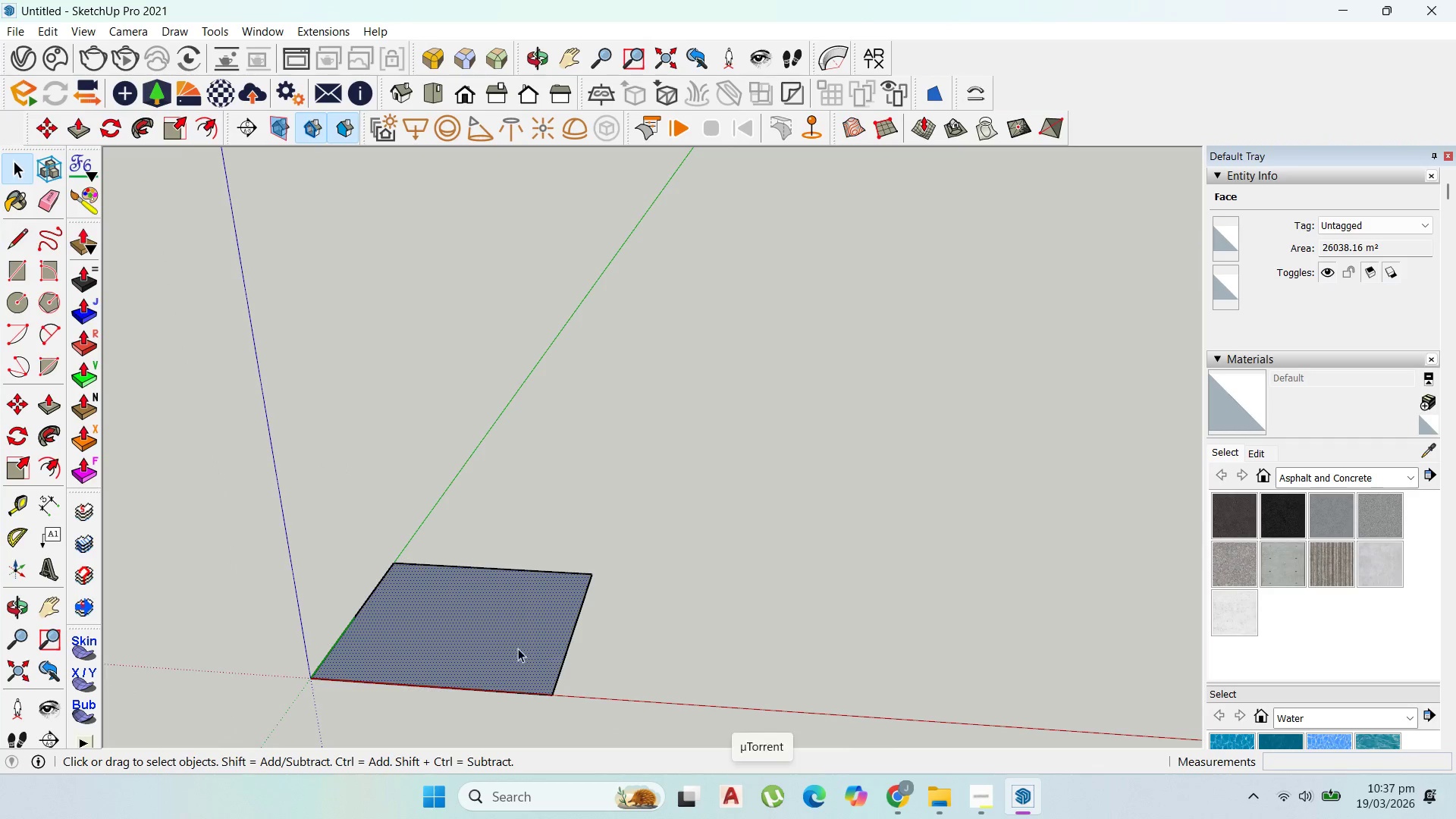 
left_click([525, 639])
 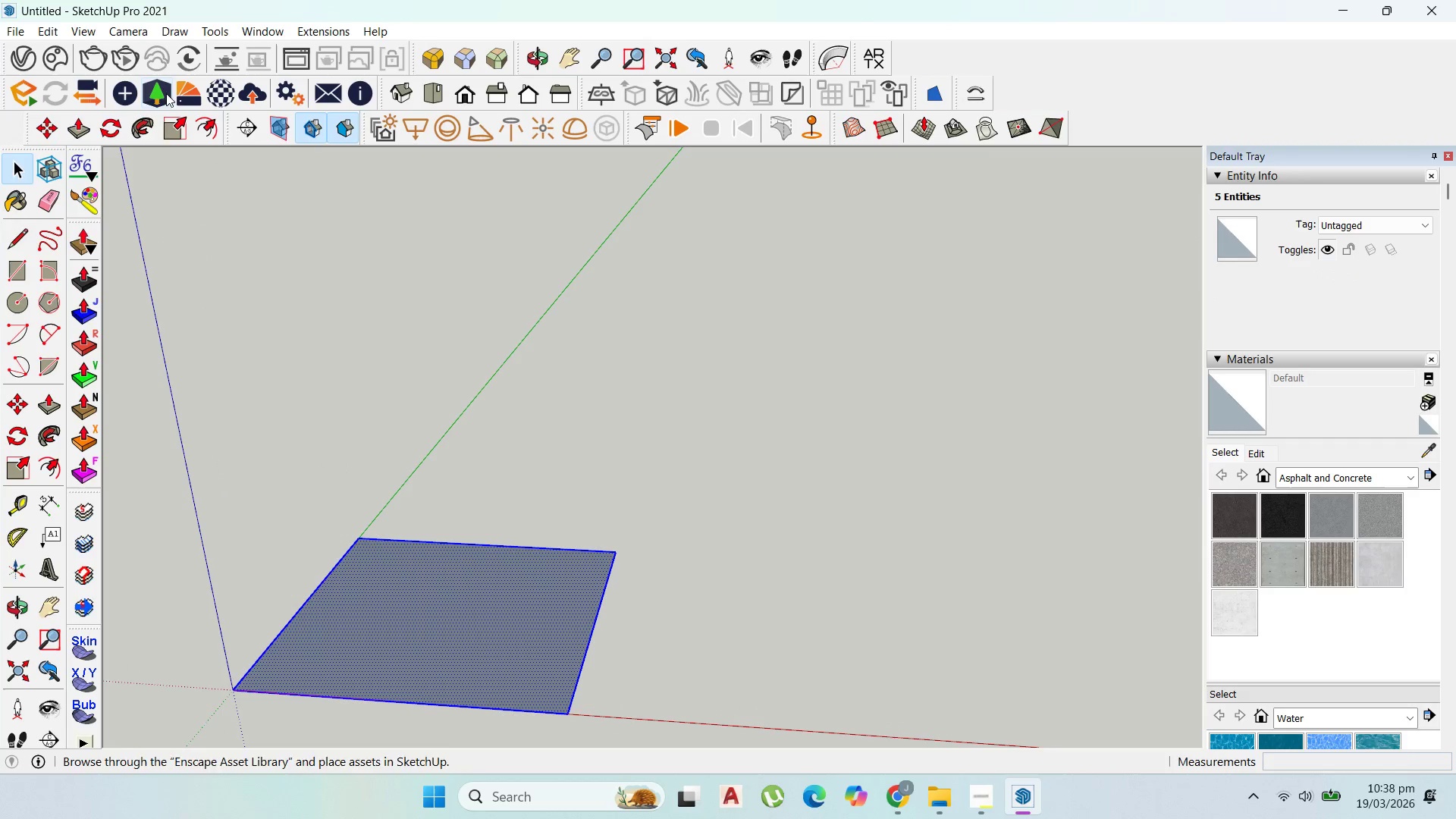 
scroll: coordinate [513, 648], scroll_direction: up, amount: 3.0
 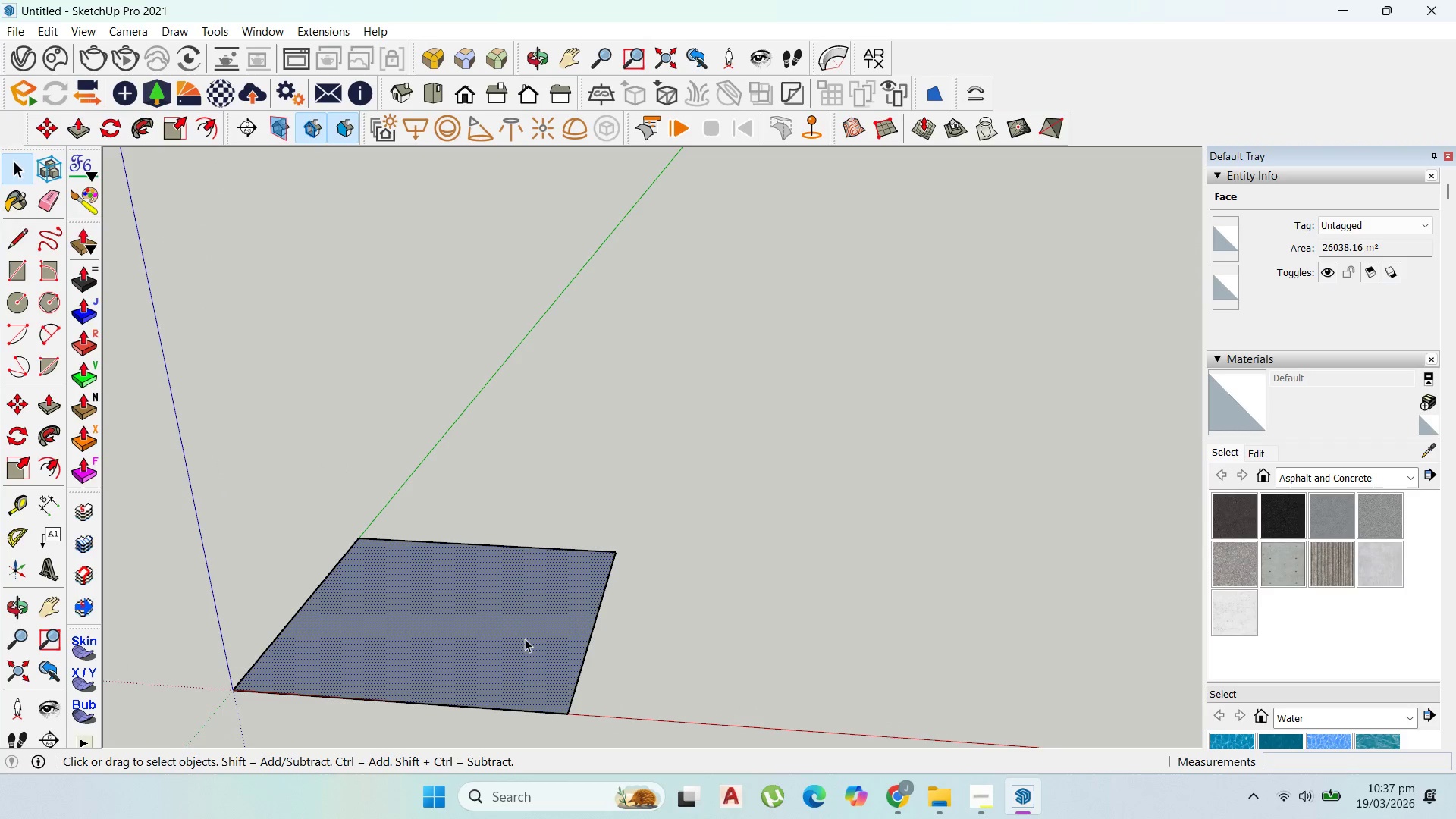 
left_click([180, 129])
 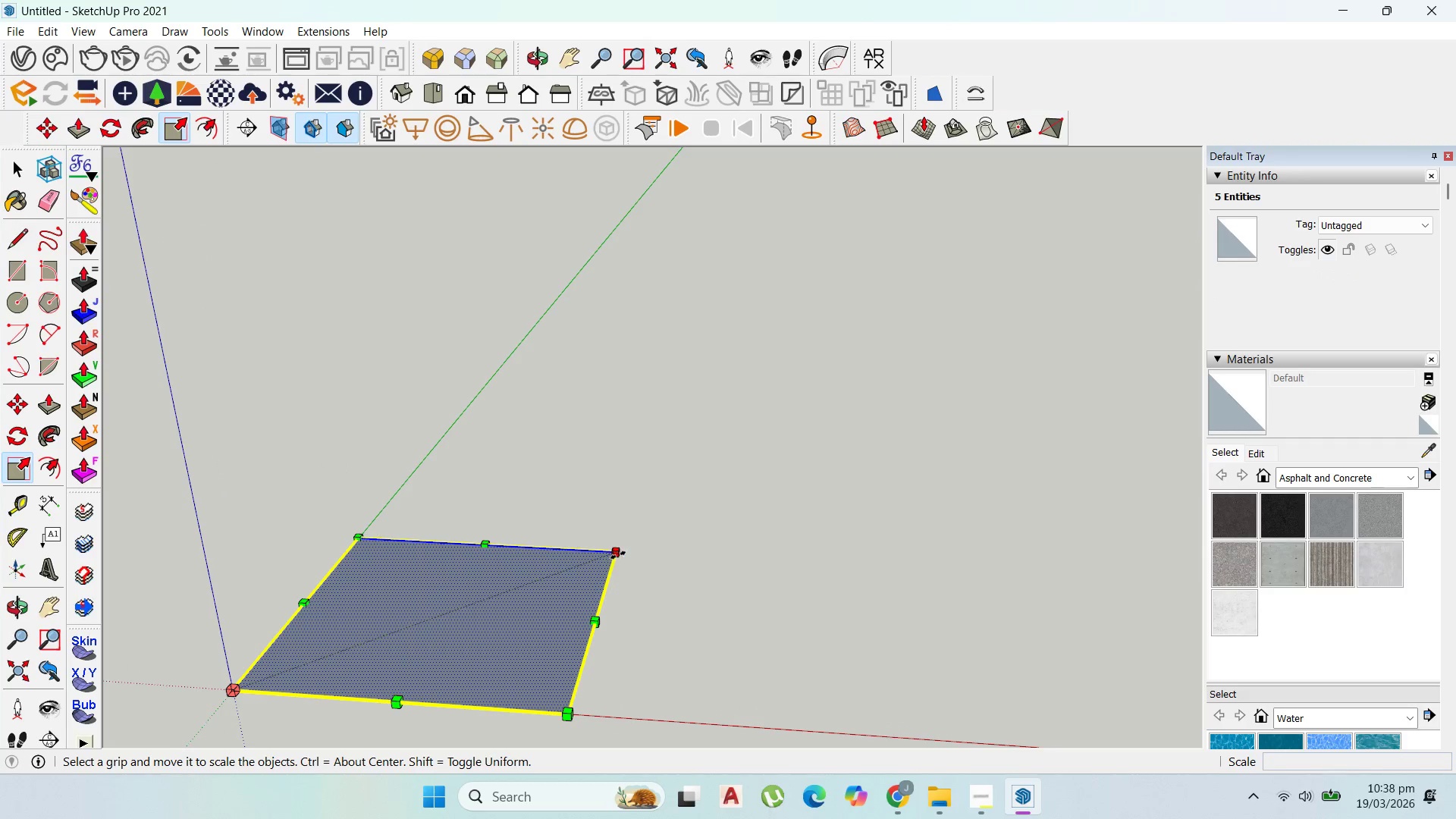 
left_click_drag(start_coordinate=[619, 554], to_coordinate=[679, 567])
 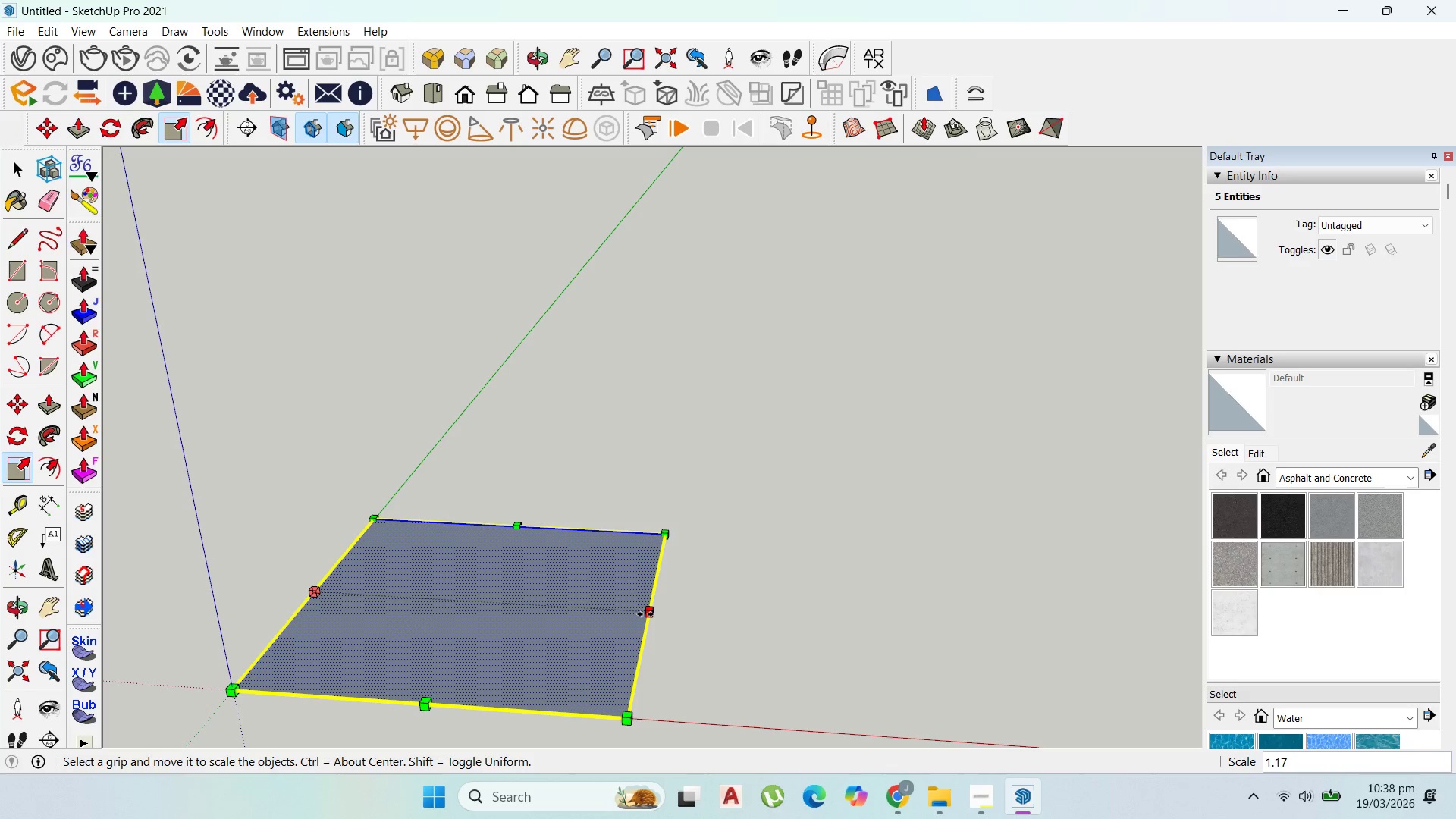 
left_click_drag(start_coordinate=[649, 613], to_coordinate=[813, 636])
 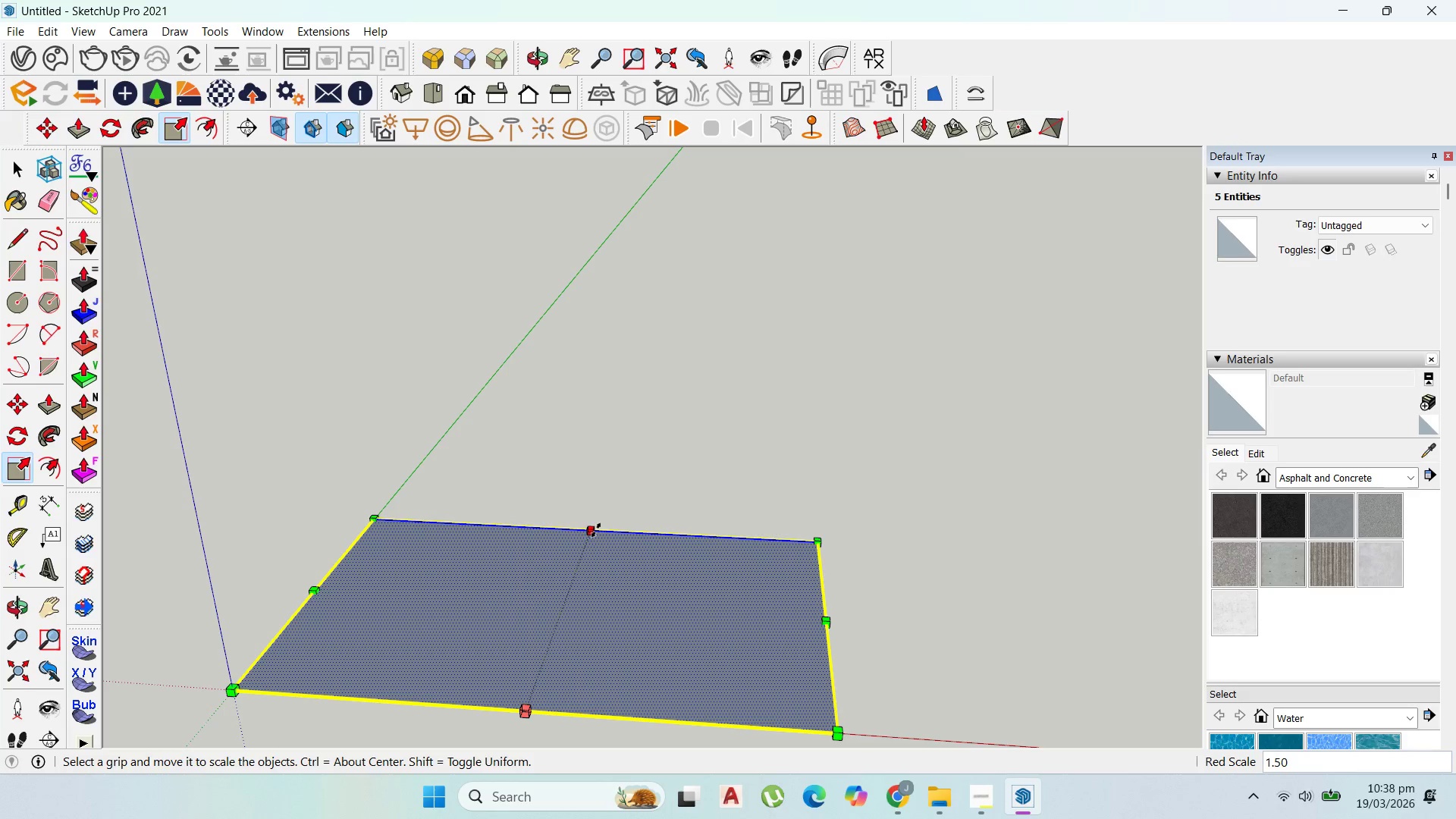 
left_click_drag(start_coordinate=[591, 529], to_coordinate=[588, 550])
 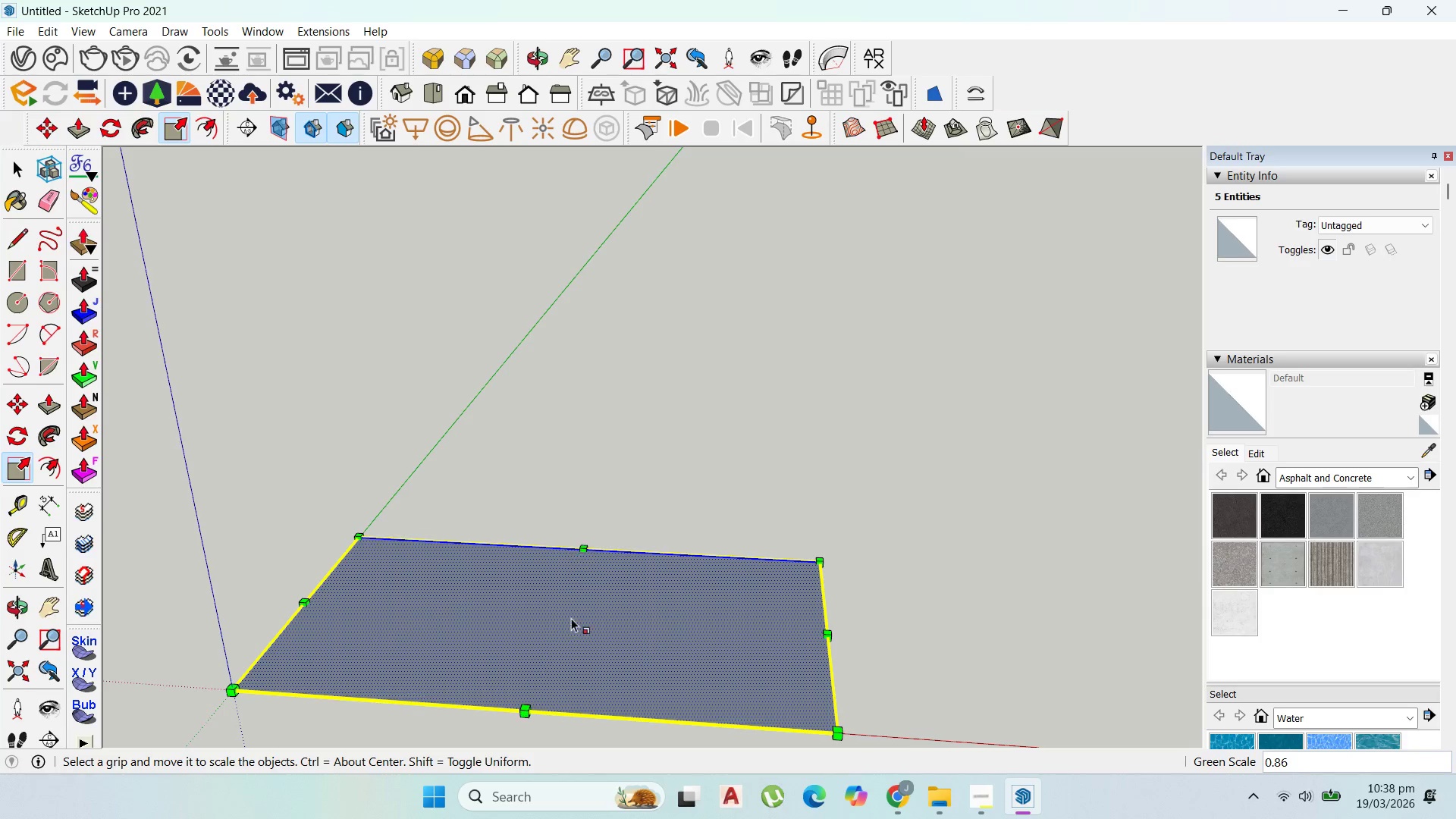 
scroll: coordinate [634, 545], scroll_direction: down, amount: 1.0
 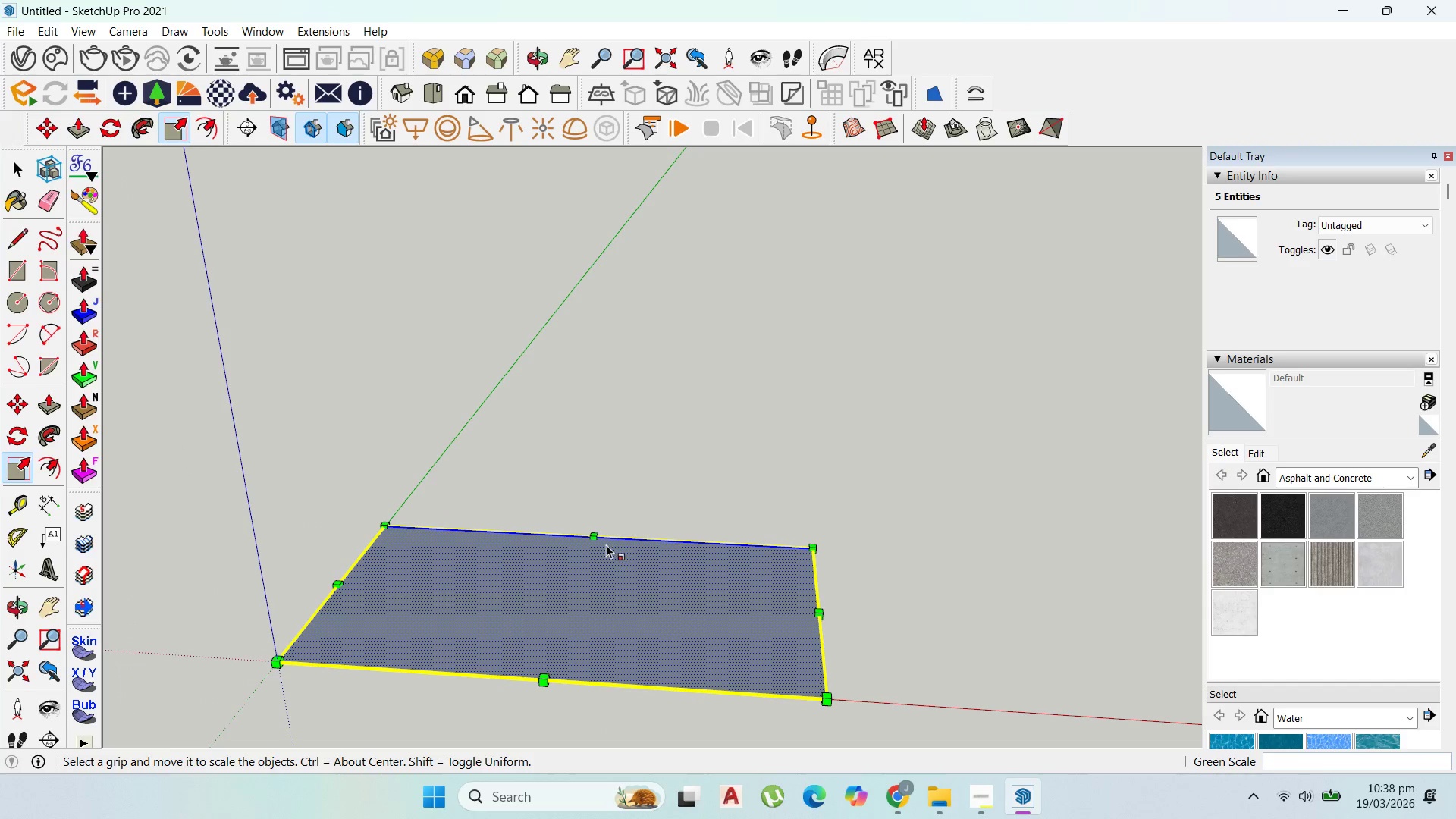 
scroll: coordinate [585, 595], scroll_direction: up, amount: 2.0
 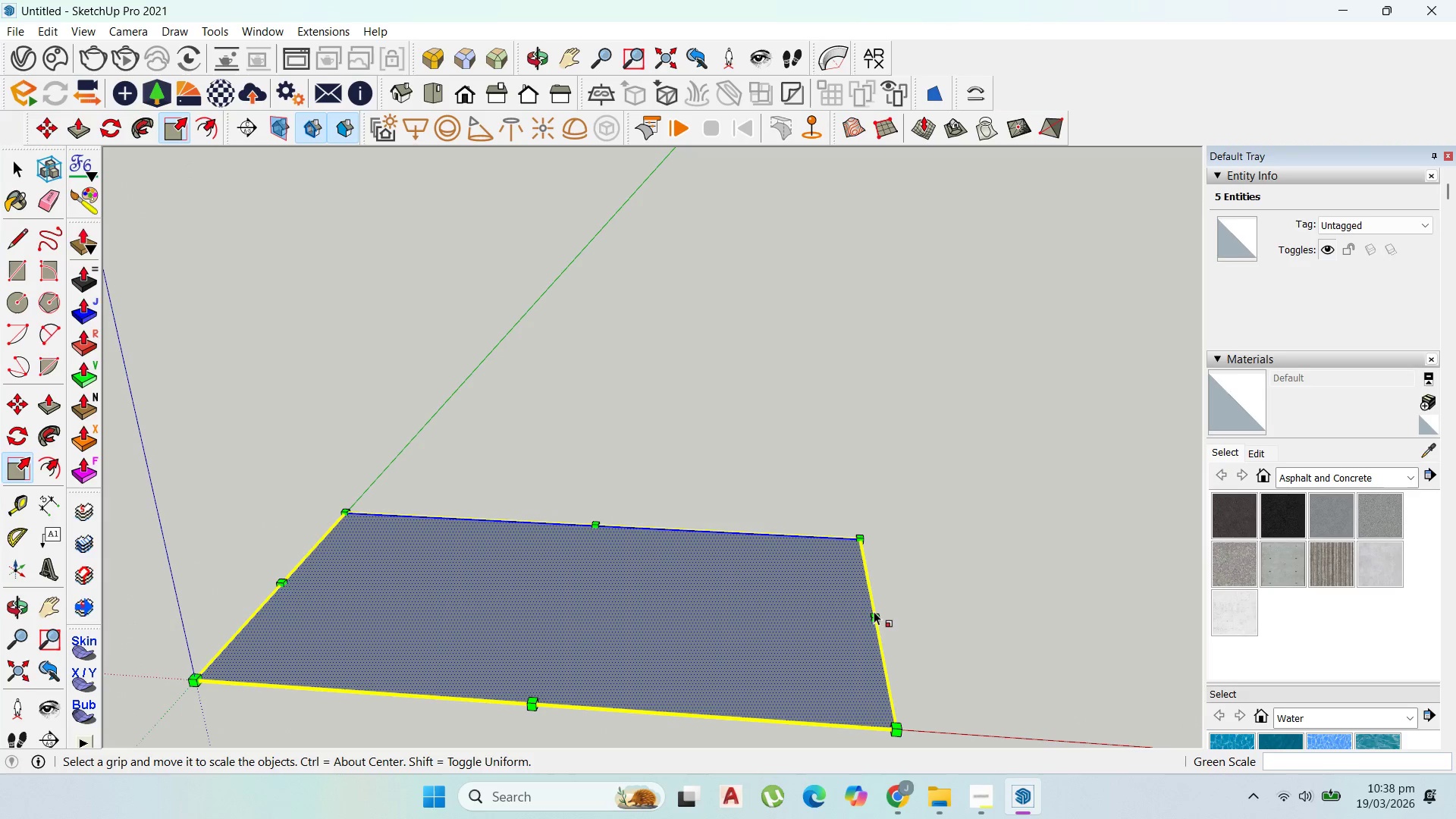 
left_click_drag(start_coordinate=[875, 616], to_coordinate=[482, 639])
 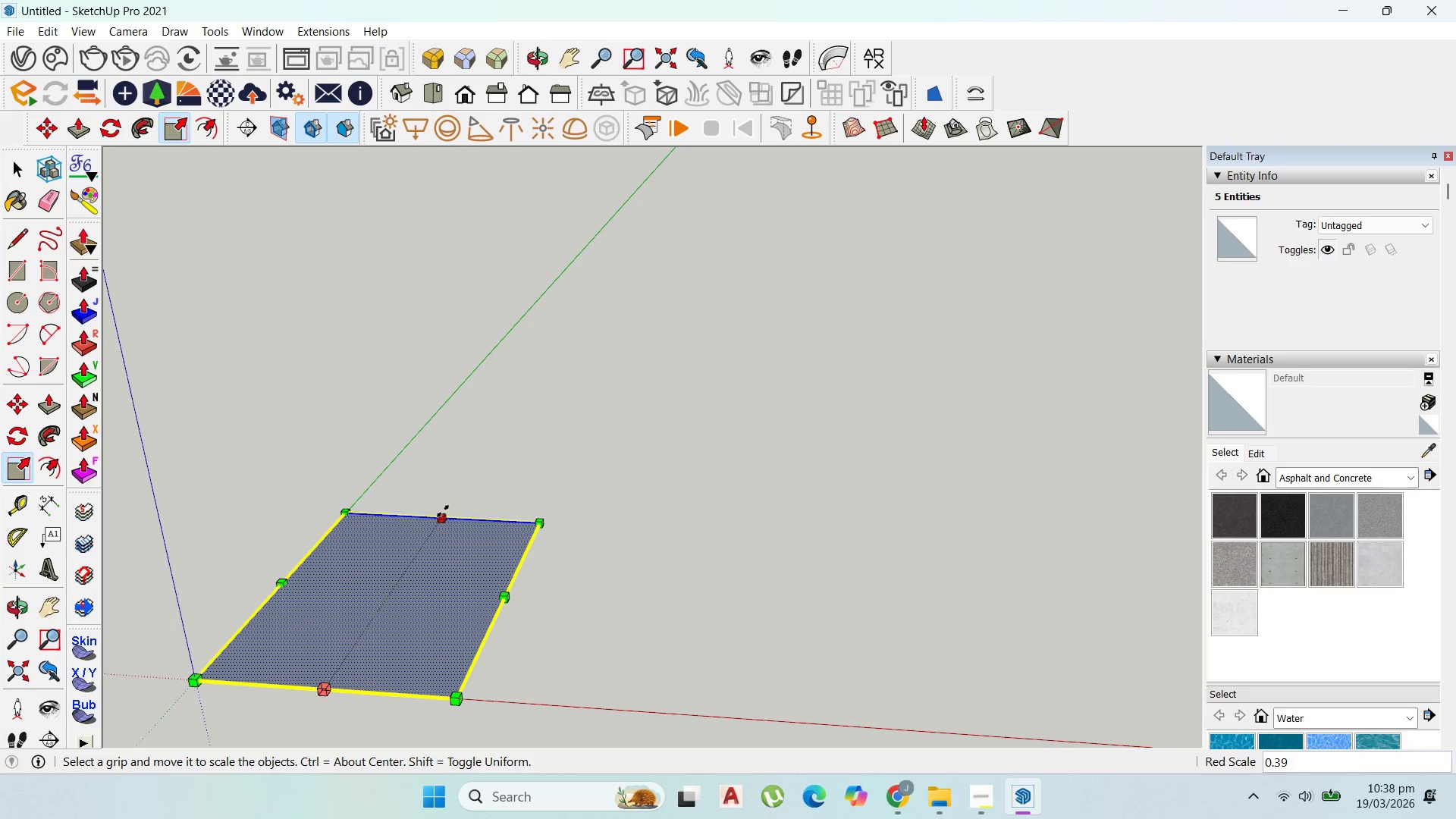 
left_click_drag(start_coordinate=[444, 513], to_coordinate=[385, 601])
 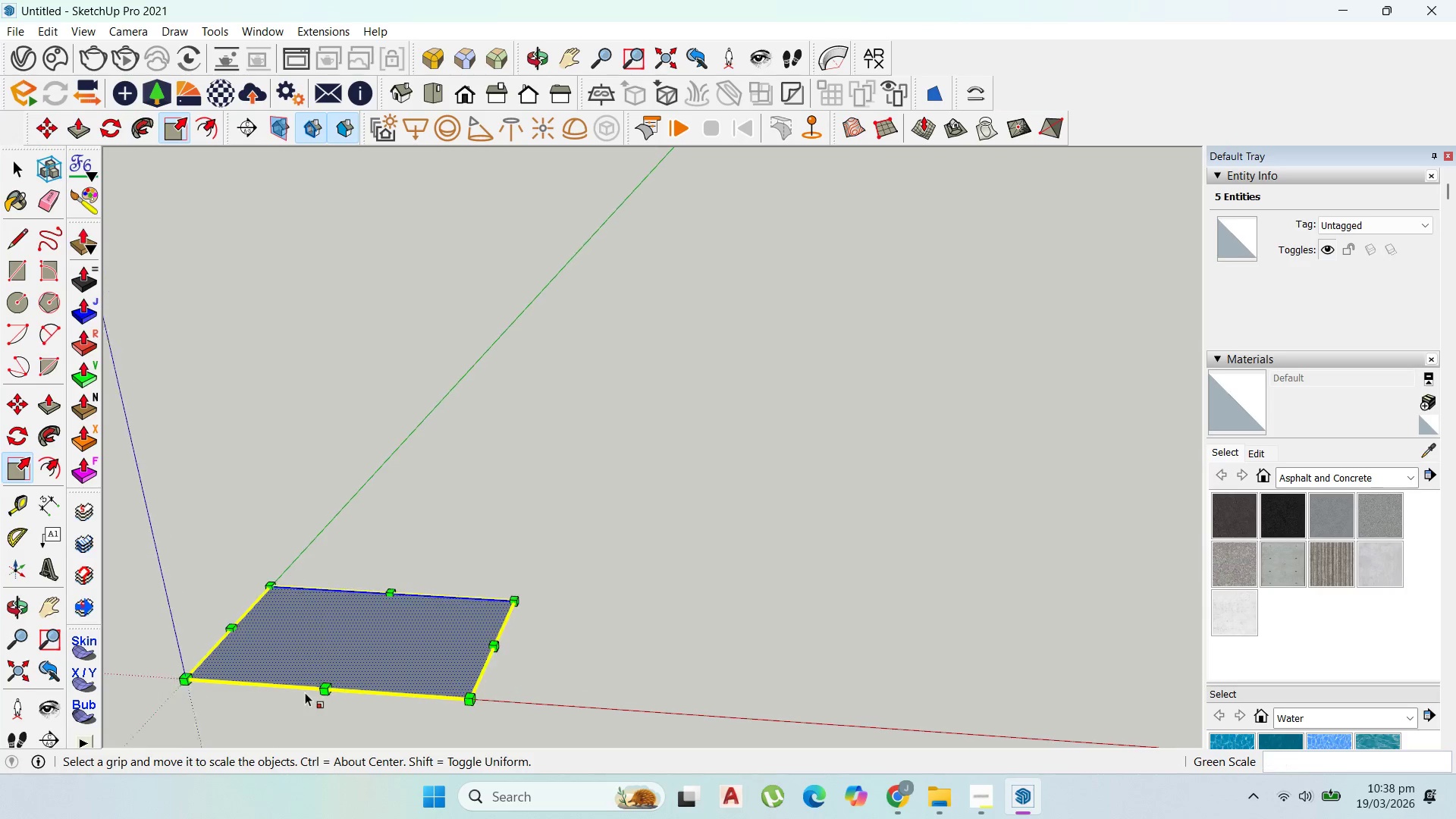 
scroll: coordinate [686, 688], scroll_direction: up, amount: 7.0
 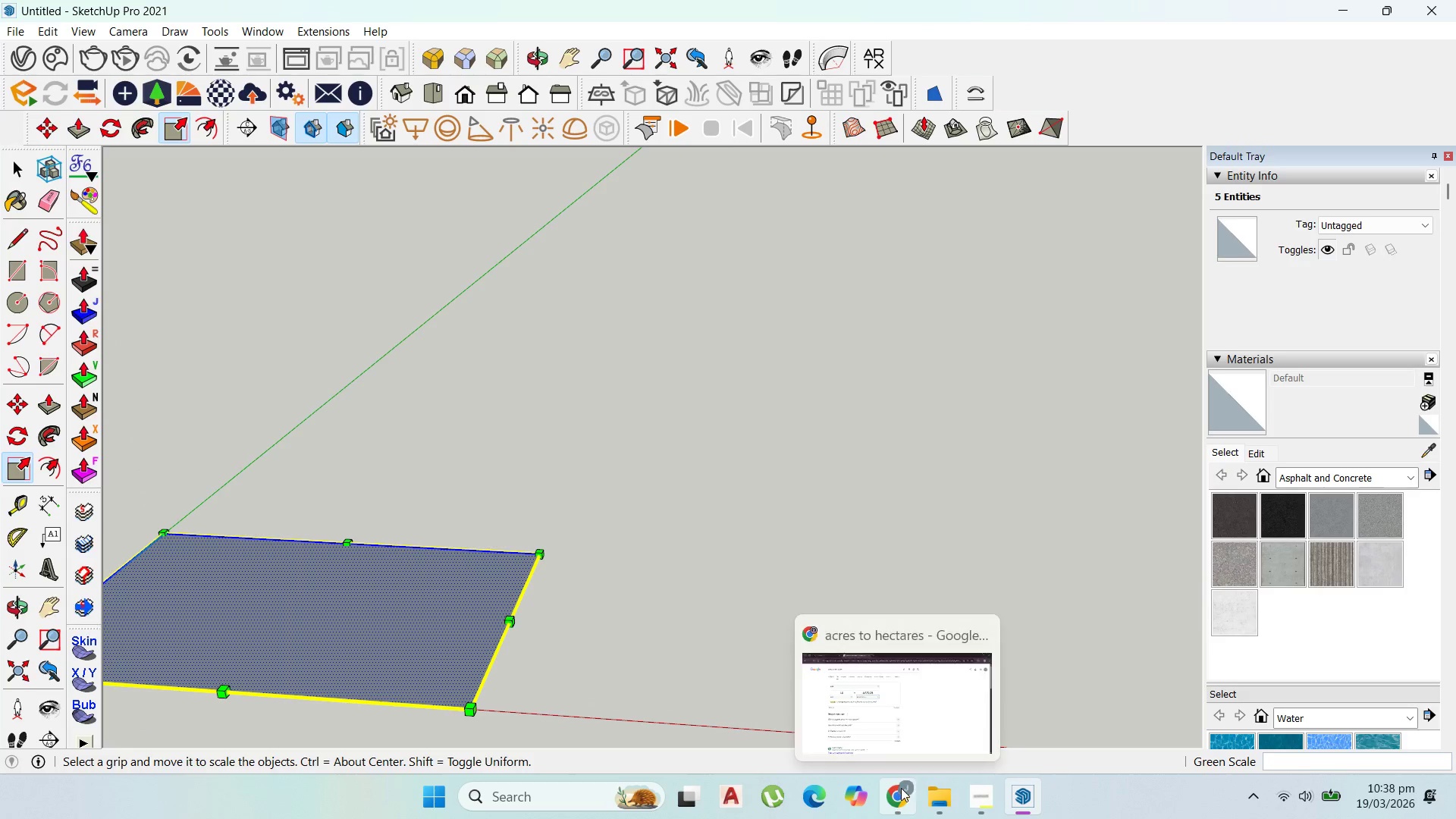 
left_click([901, 788])
 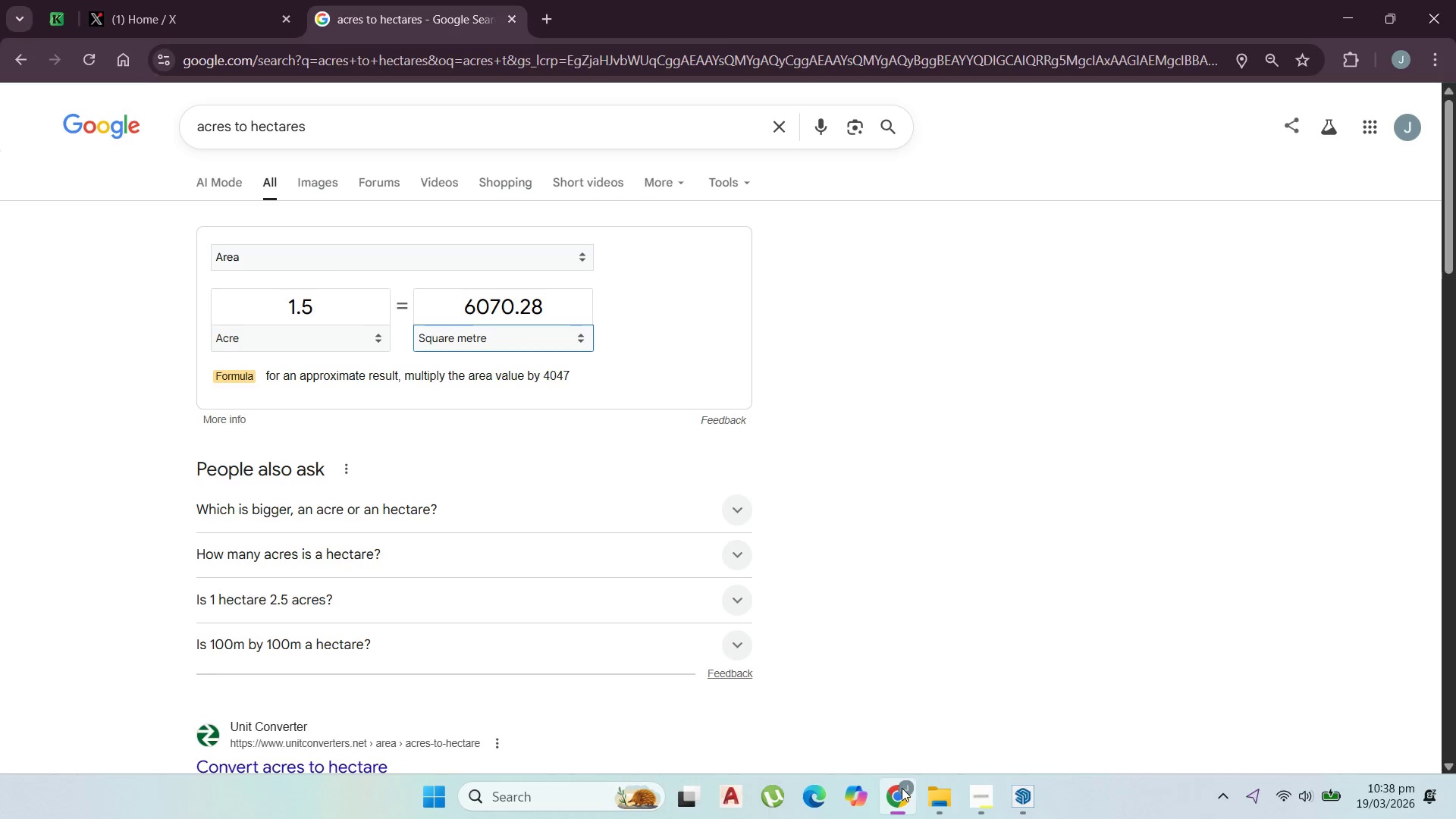 
left_click([908, 788])
 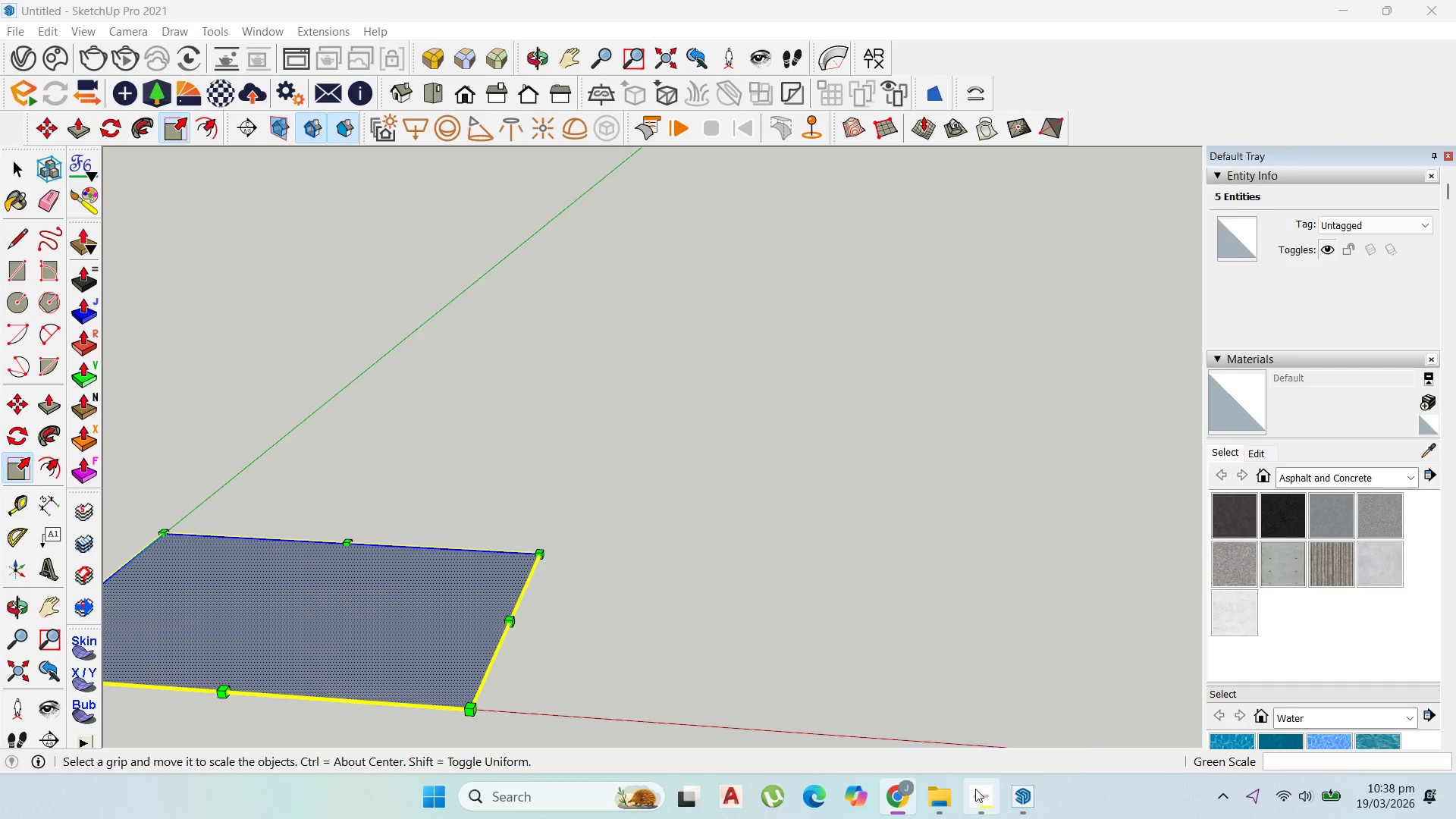 
left_click([975, 789])